 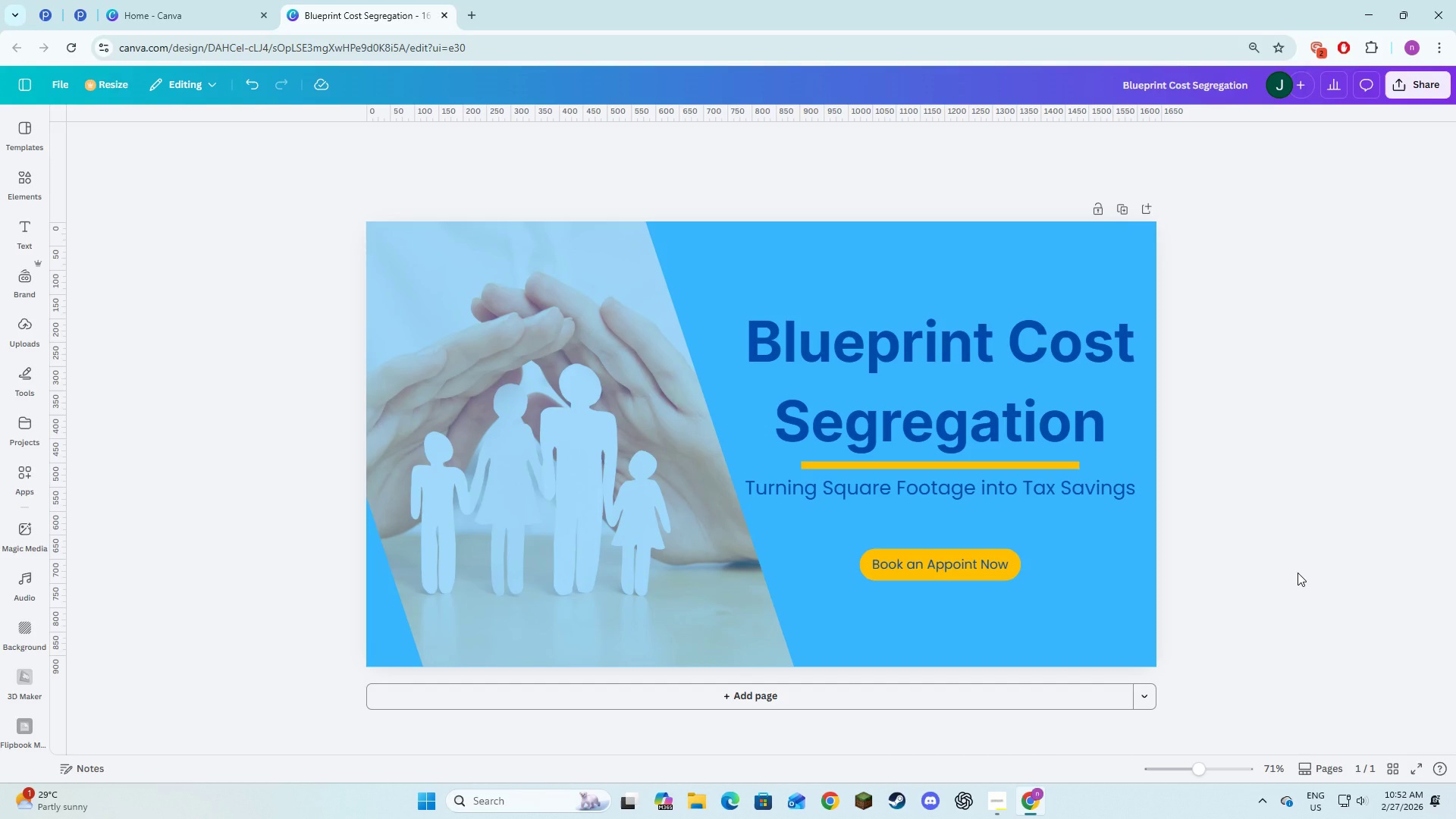 
left_click([19, 231])
 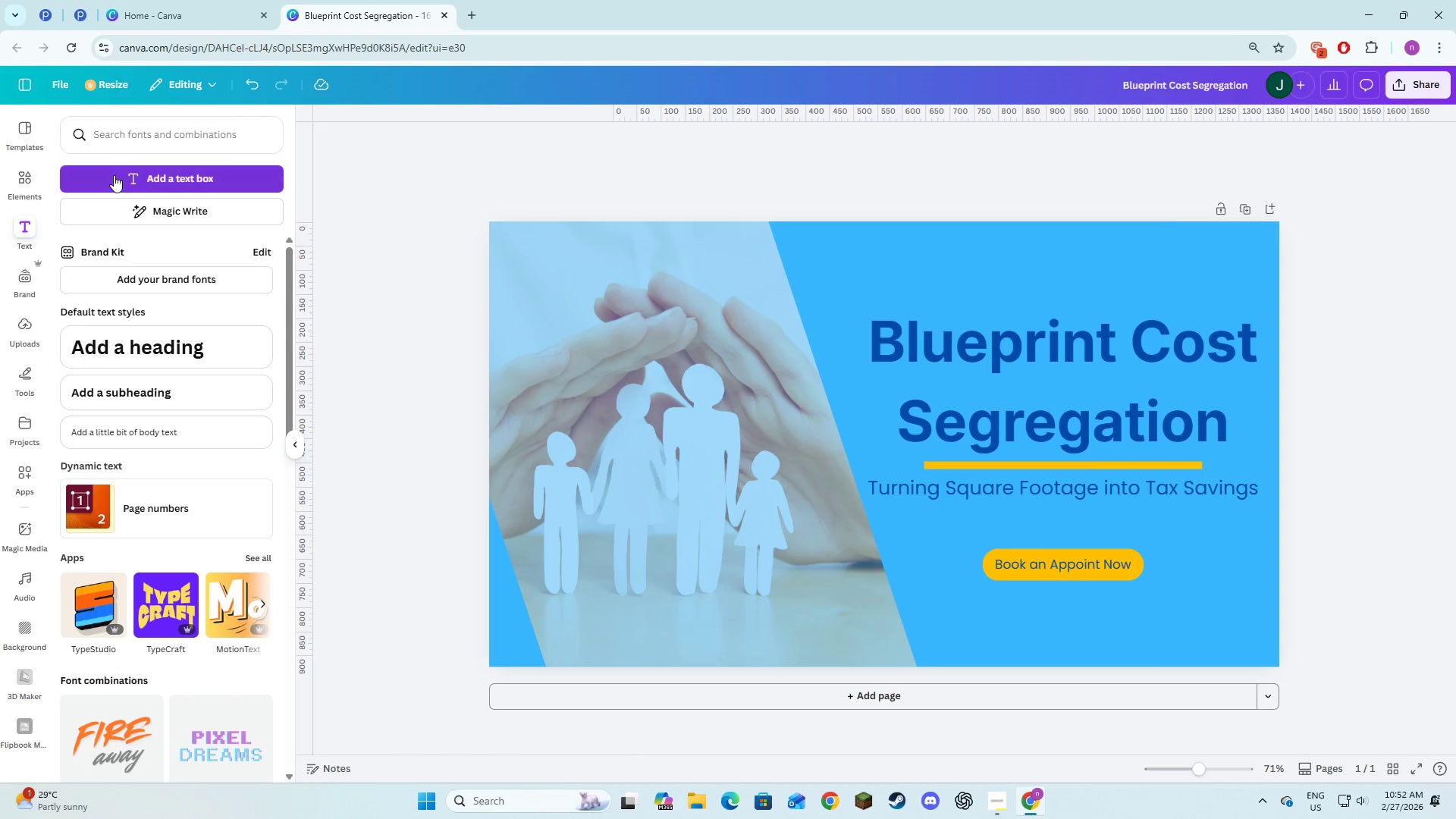 
left_click([114, 175])
 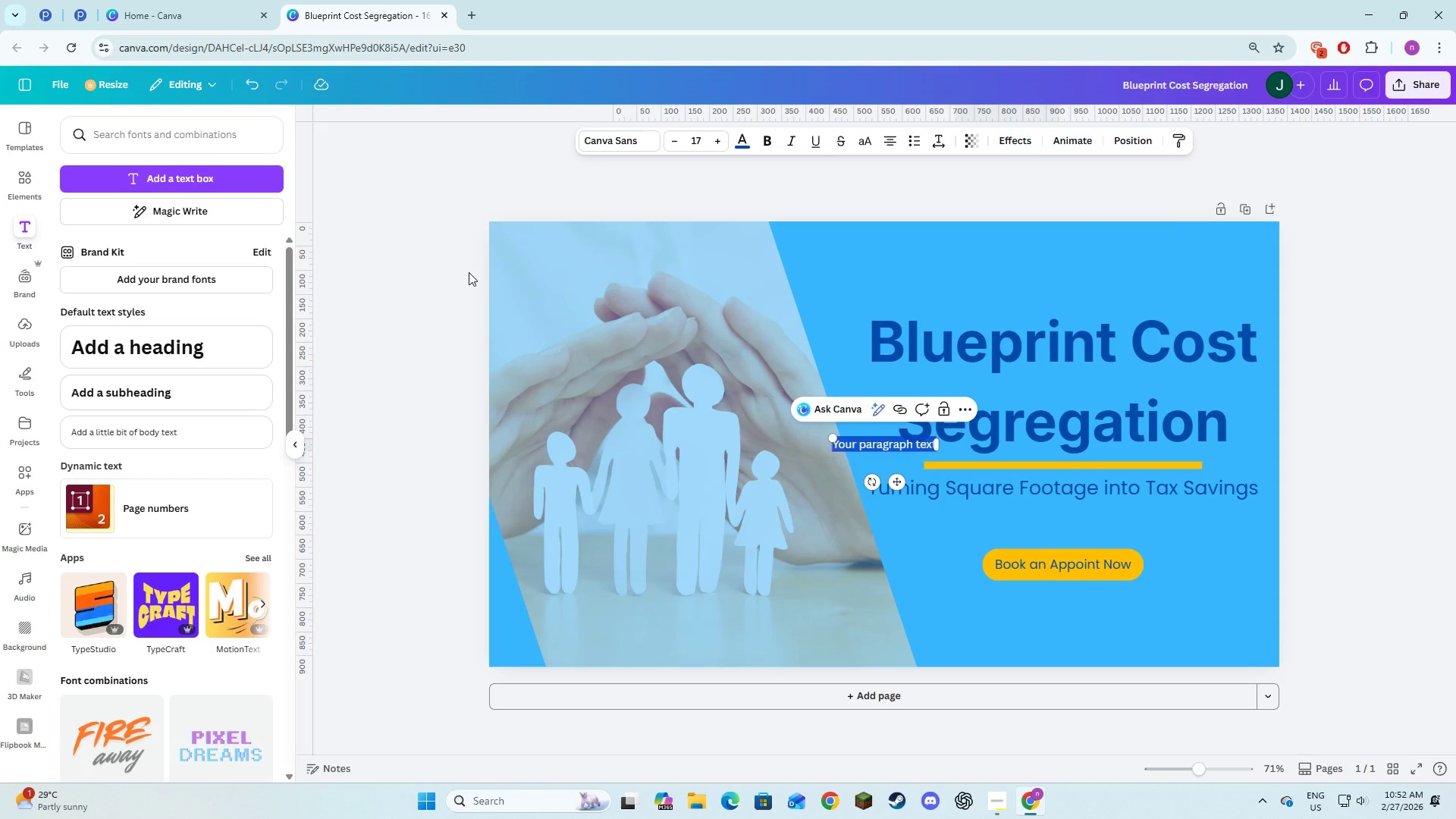 
type(WWW.BL)
key(Backspace)
key(Backspace)
key(Backspace)
key(Backspace)
key(Backspace)
key(Backspace)
type(www.blur)
key(Backspace)
type(r)
key(Backspace)
type(eprintcostsegra)
key(Backspace)
type(etg)
key(Backspace)
key(Backspace)
type(gation.com)
 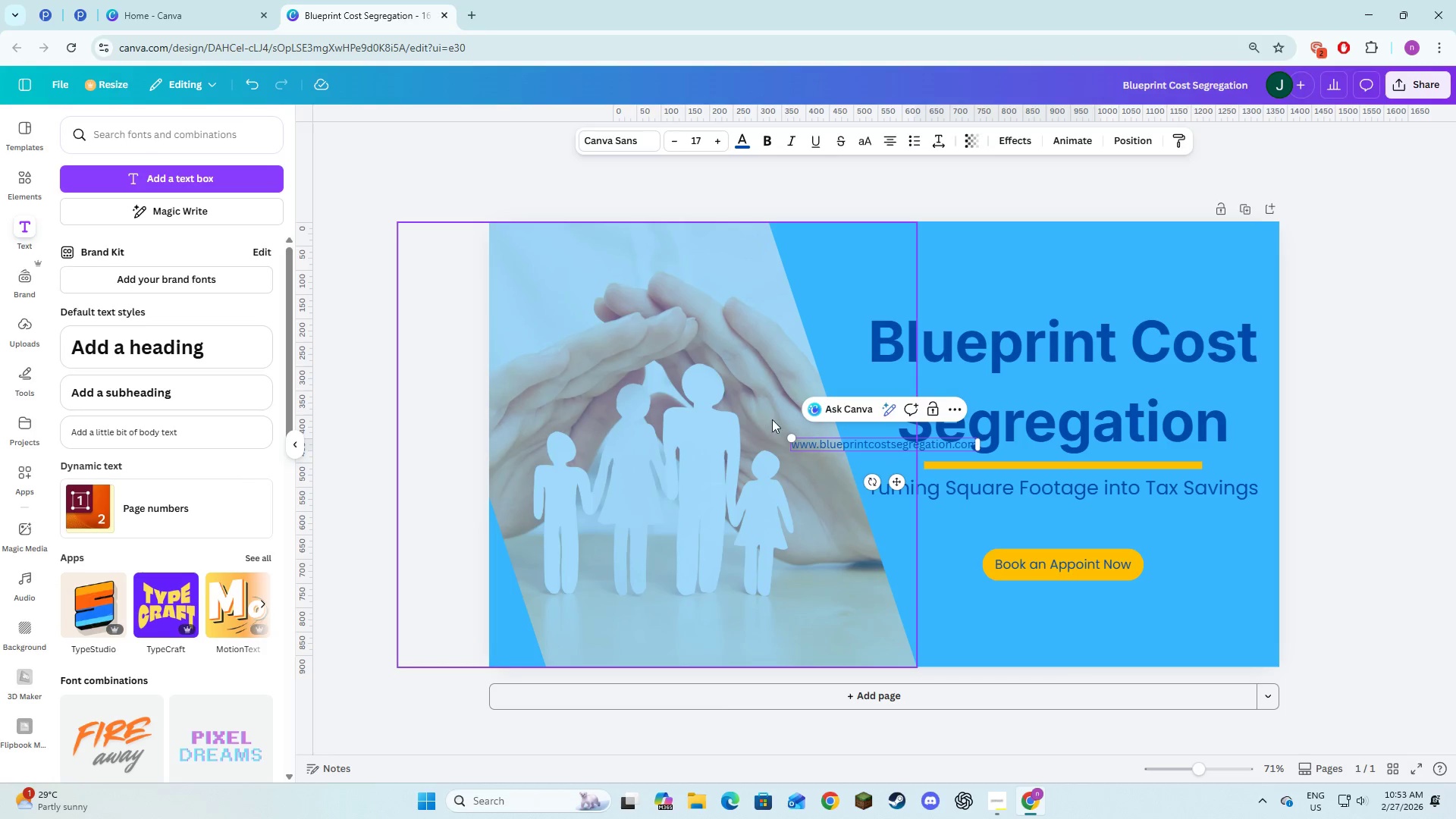 
left_click([738, 149])
 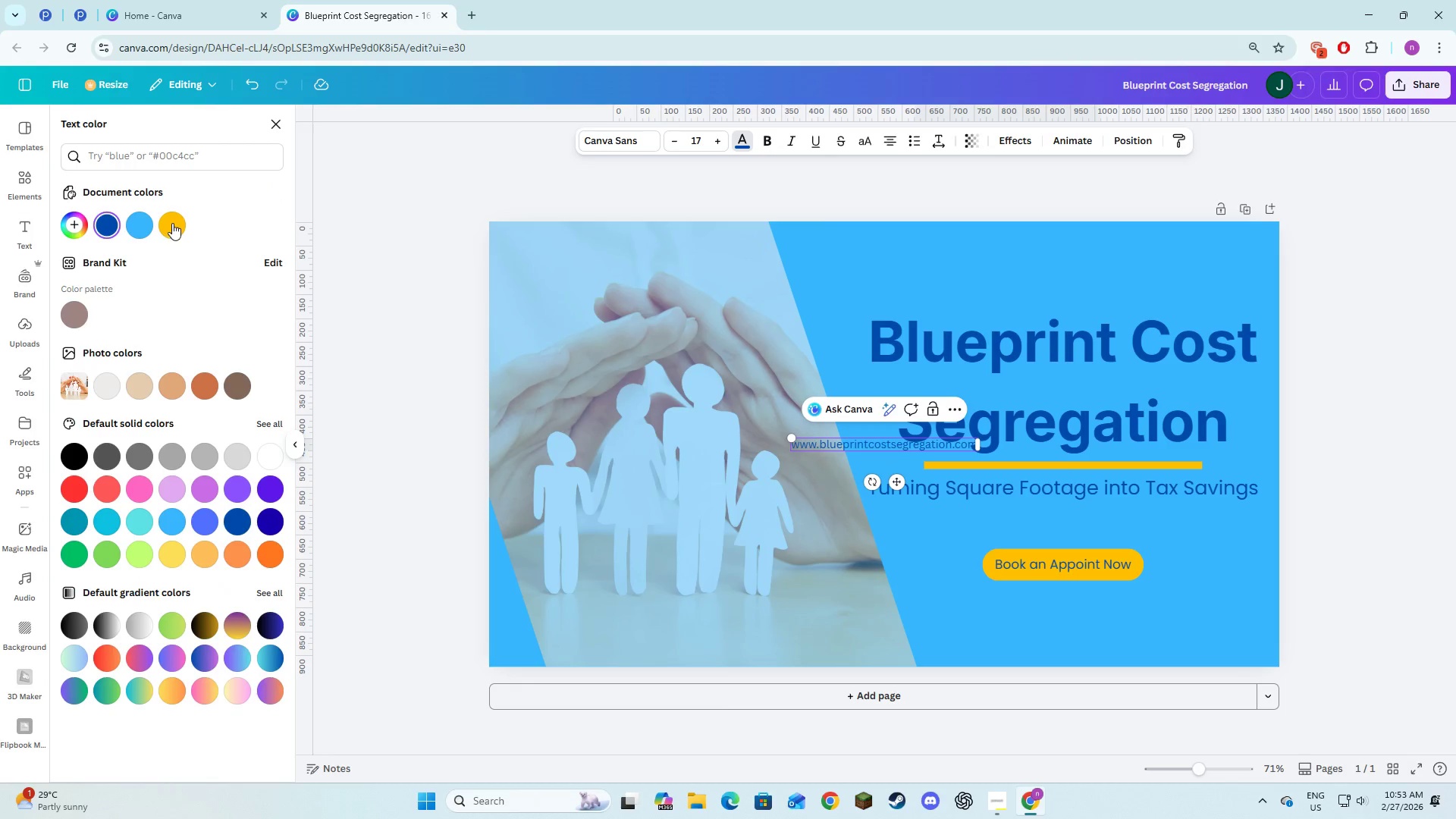 
left_click([172, 223])
 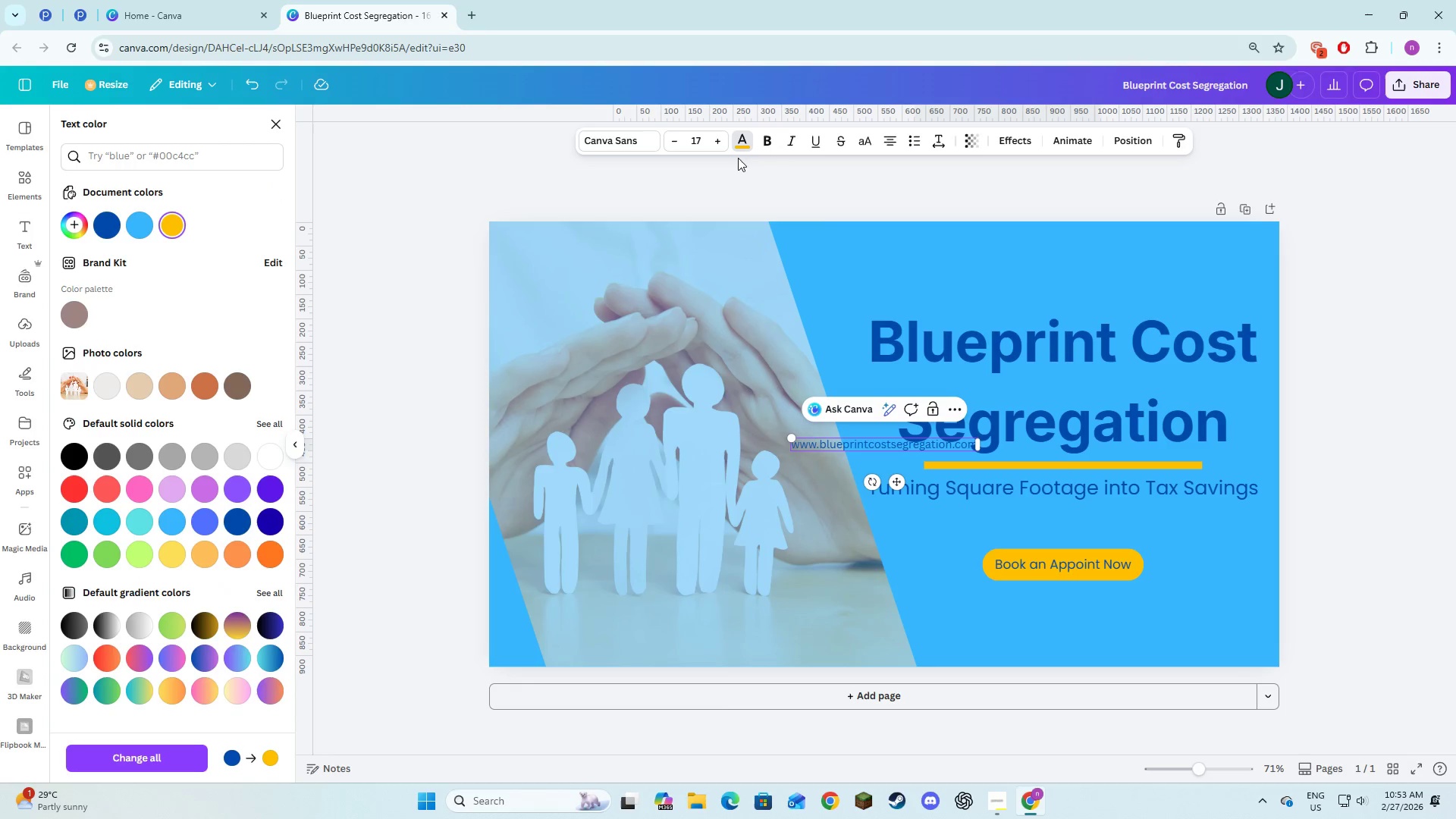 
key(Control+A)
 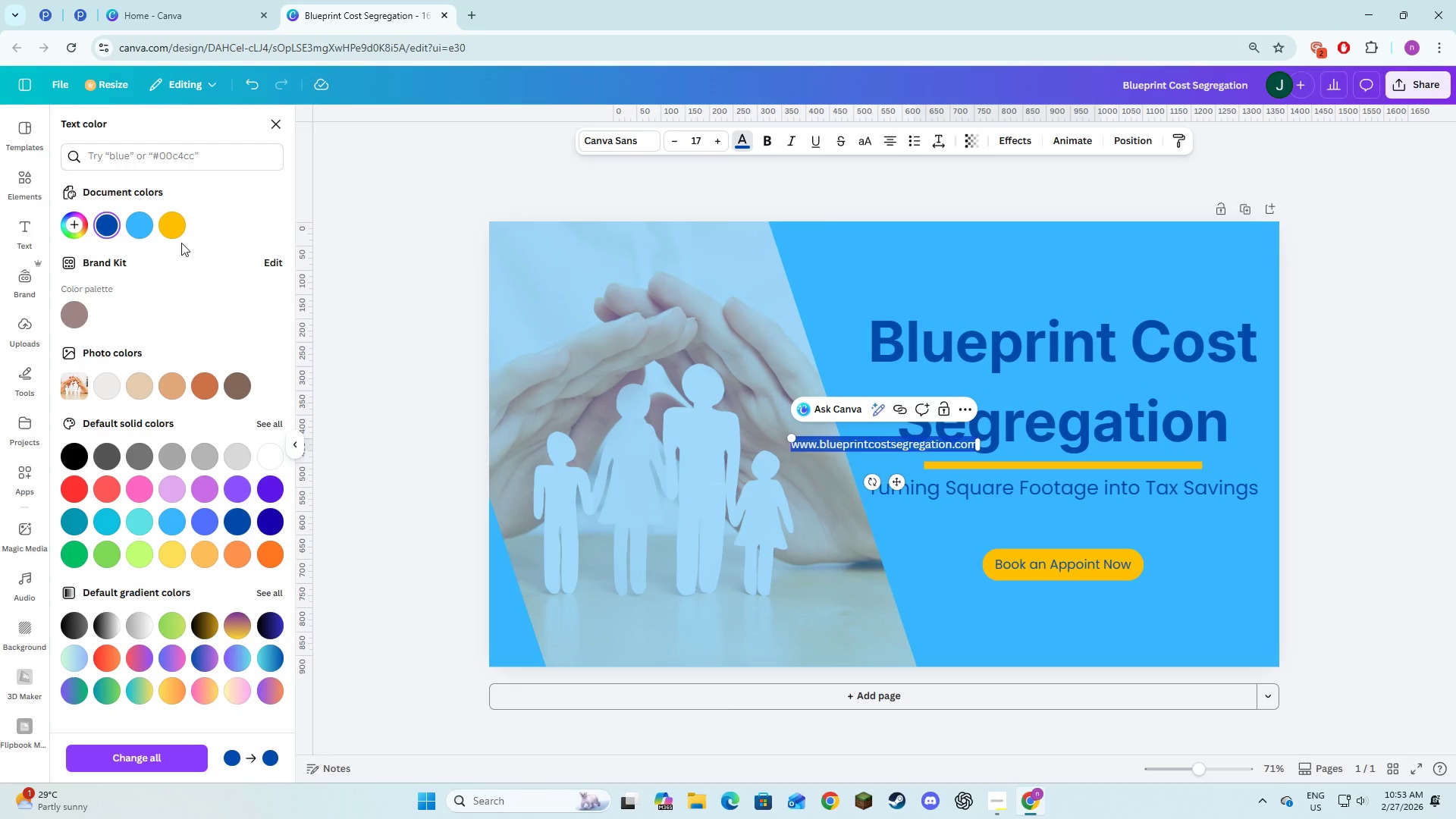 
left_click([172, 227])
 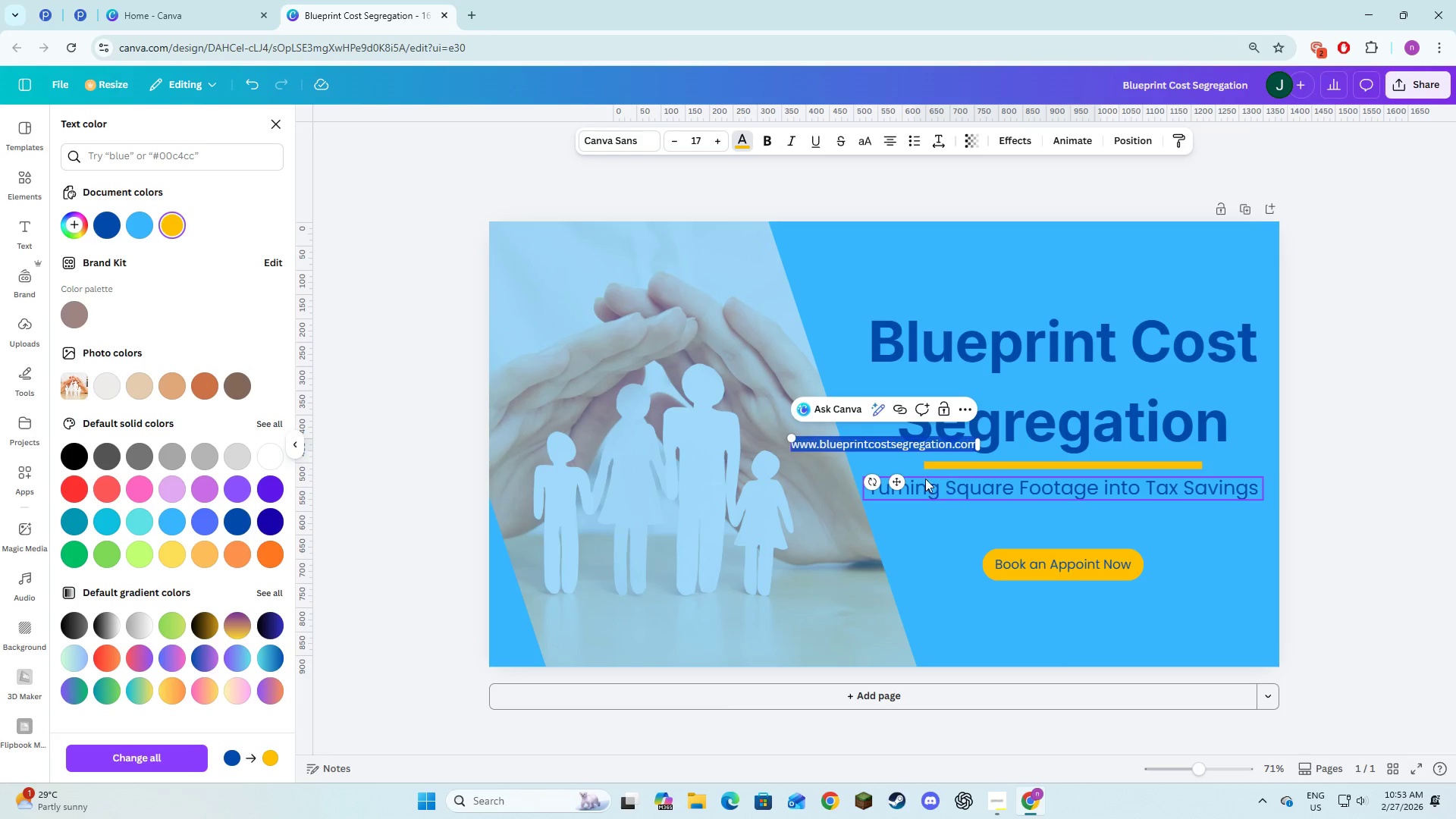 
left_click_drag(start_coordinate=[898, 483], to_coordinate=[1183, 681])
 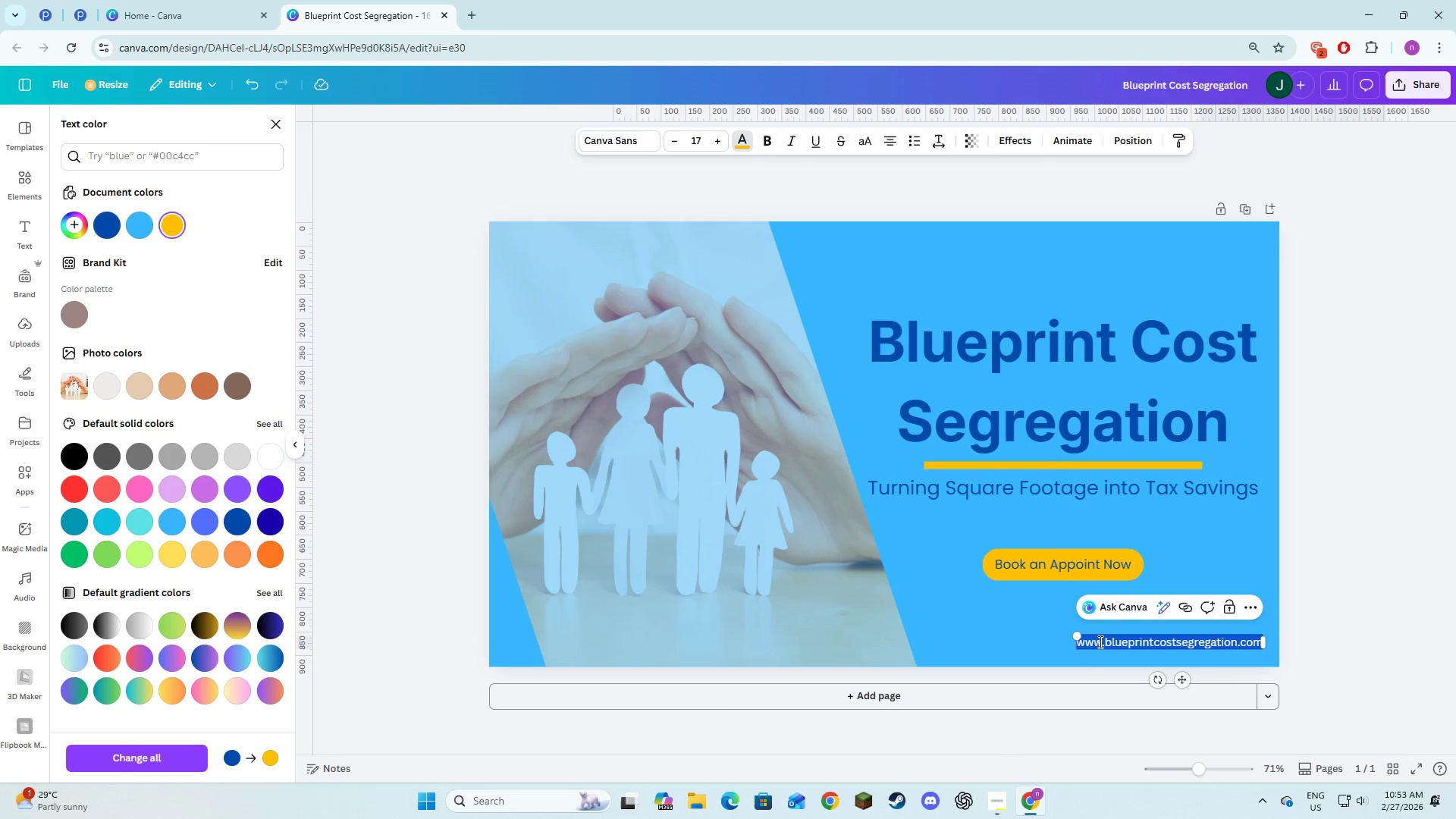 
left_click([1049, 623])
 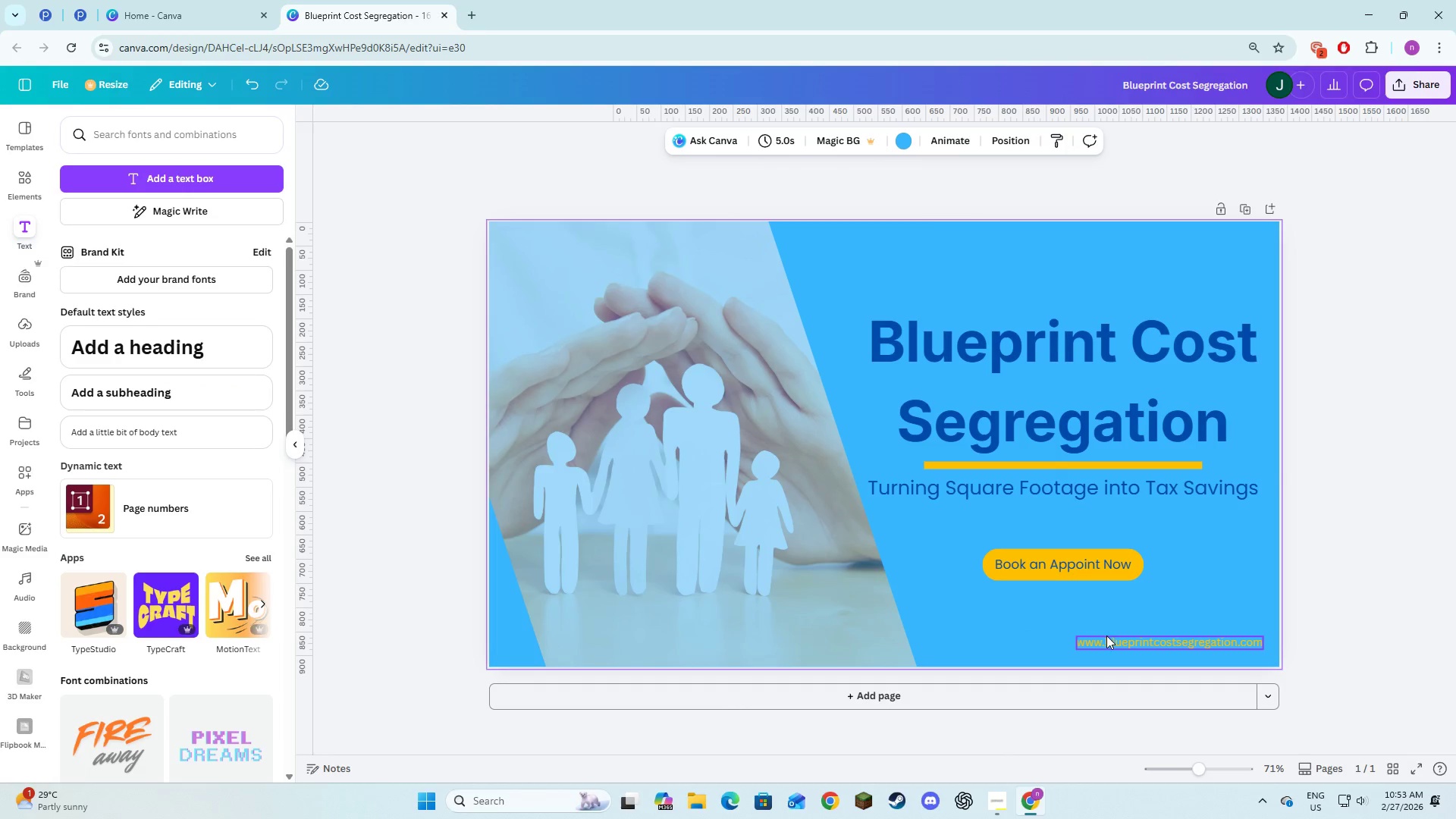 
left_click([1107, 635])
 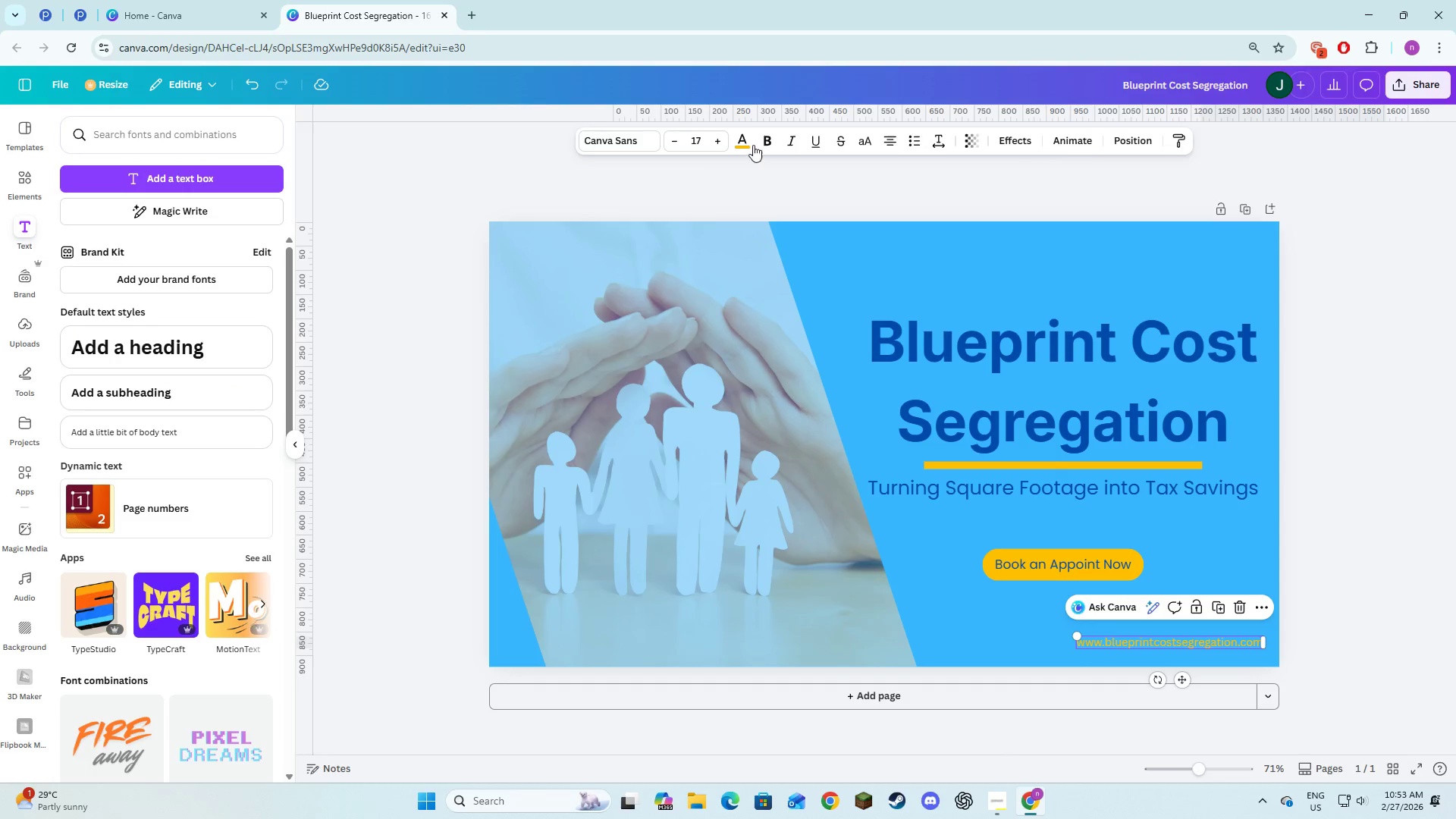 
left_click([742, 141])
 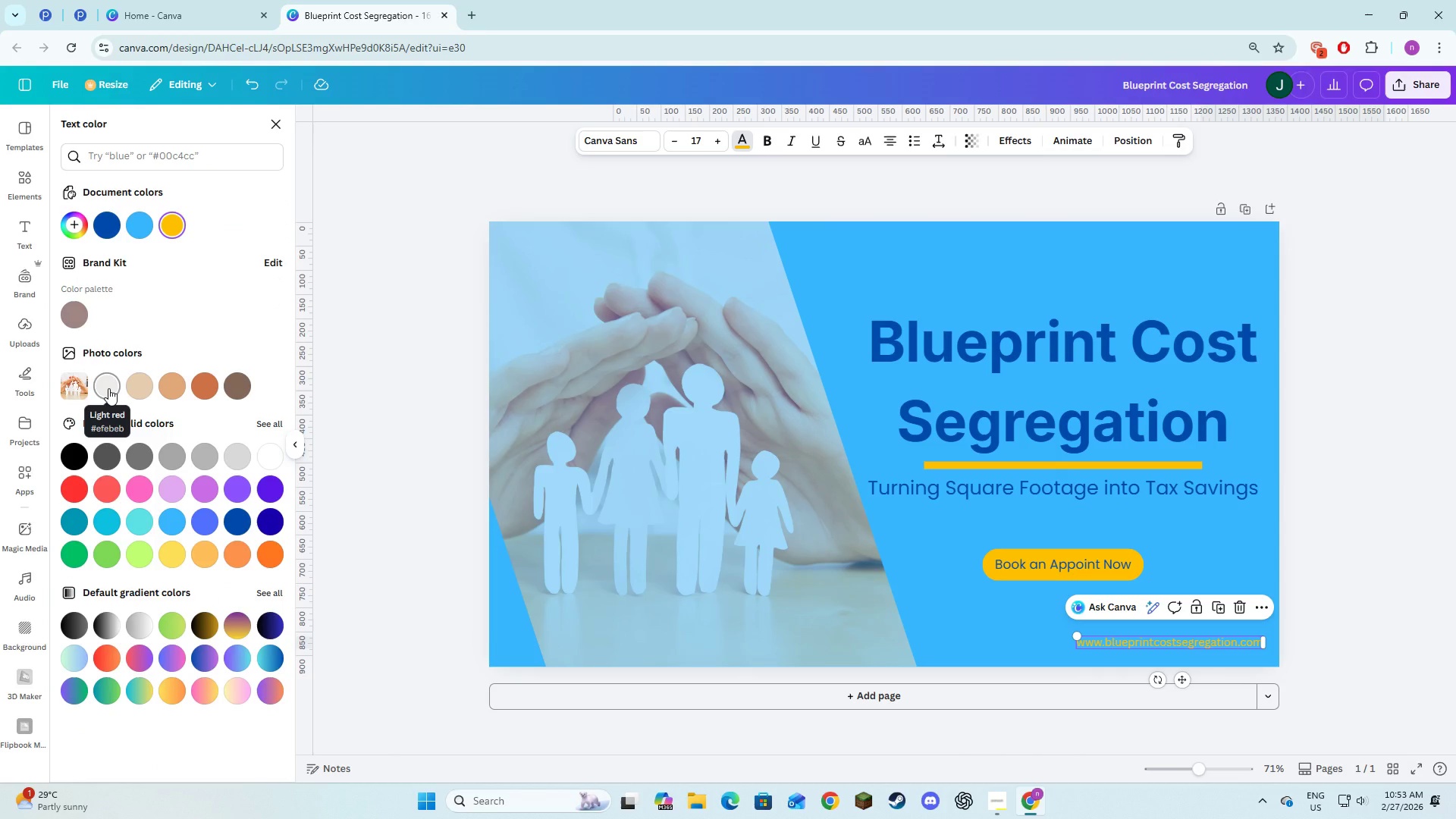 
left_click([108, 388])
 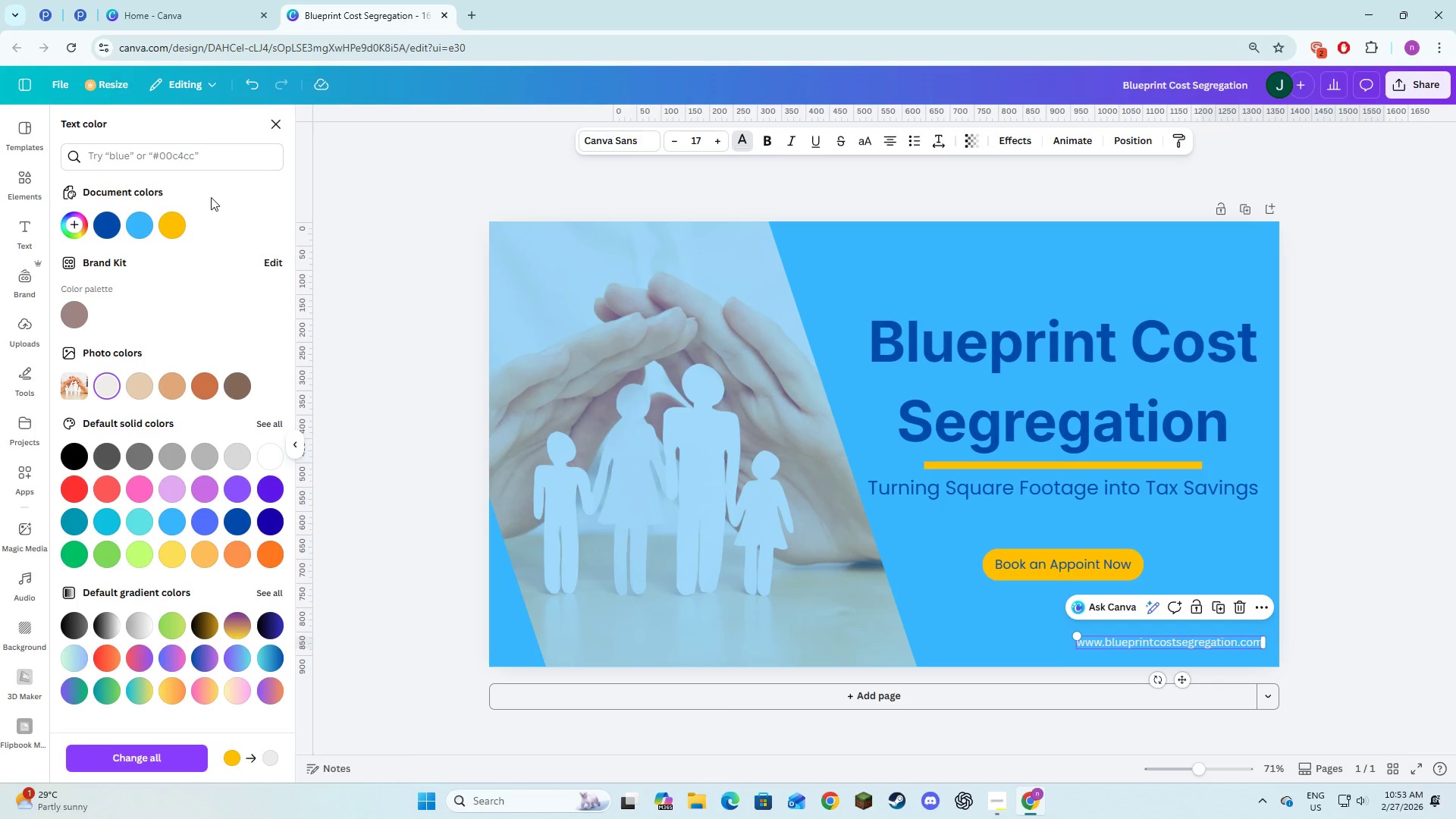 
left_click([176, 149])
 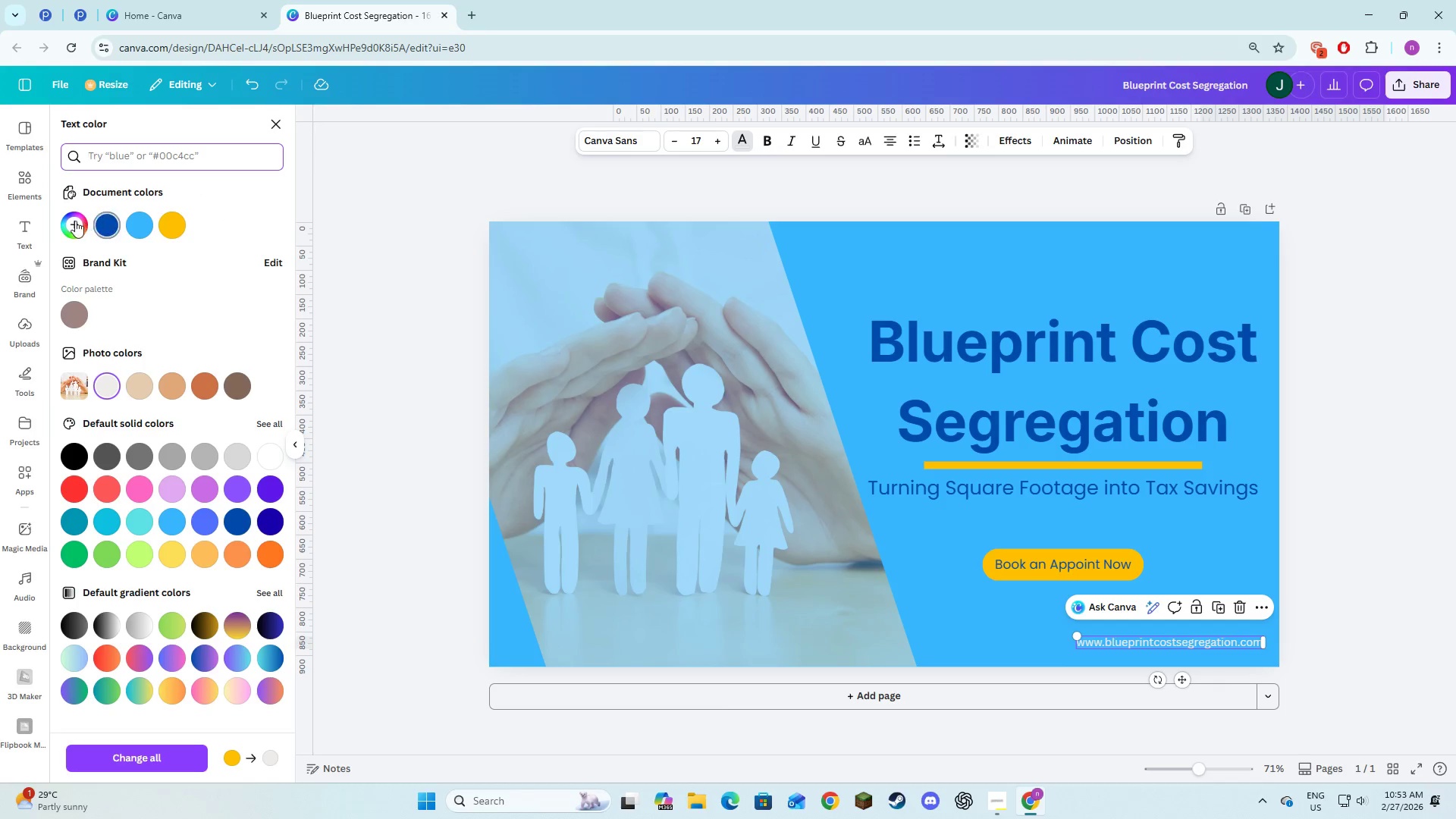 
left_click([74, 221])
 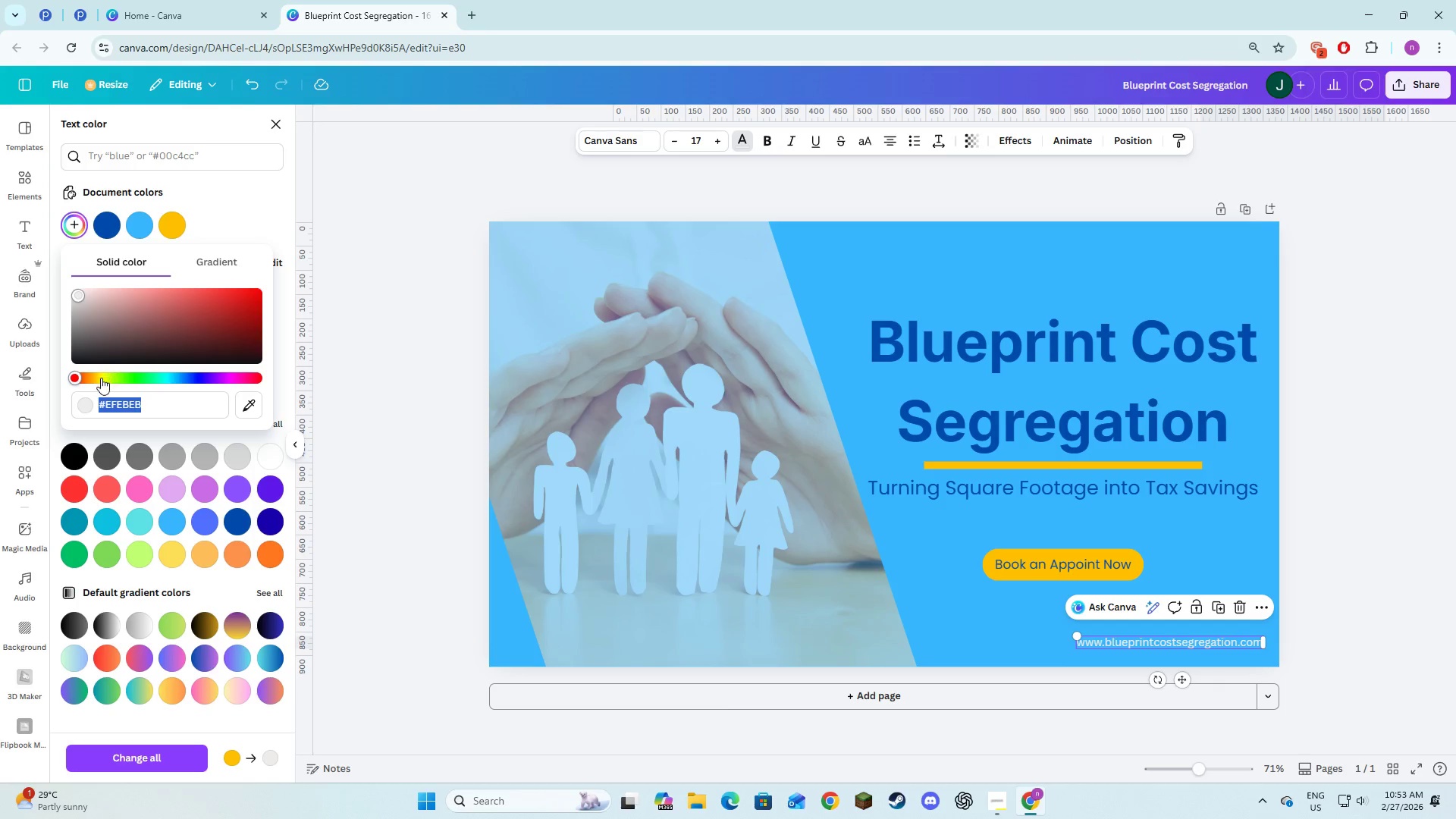 
left_click([101, 378])
 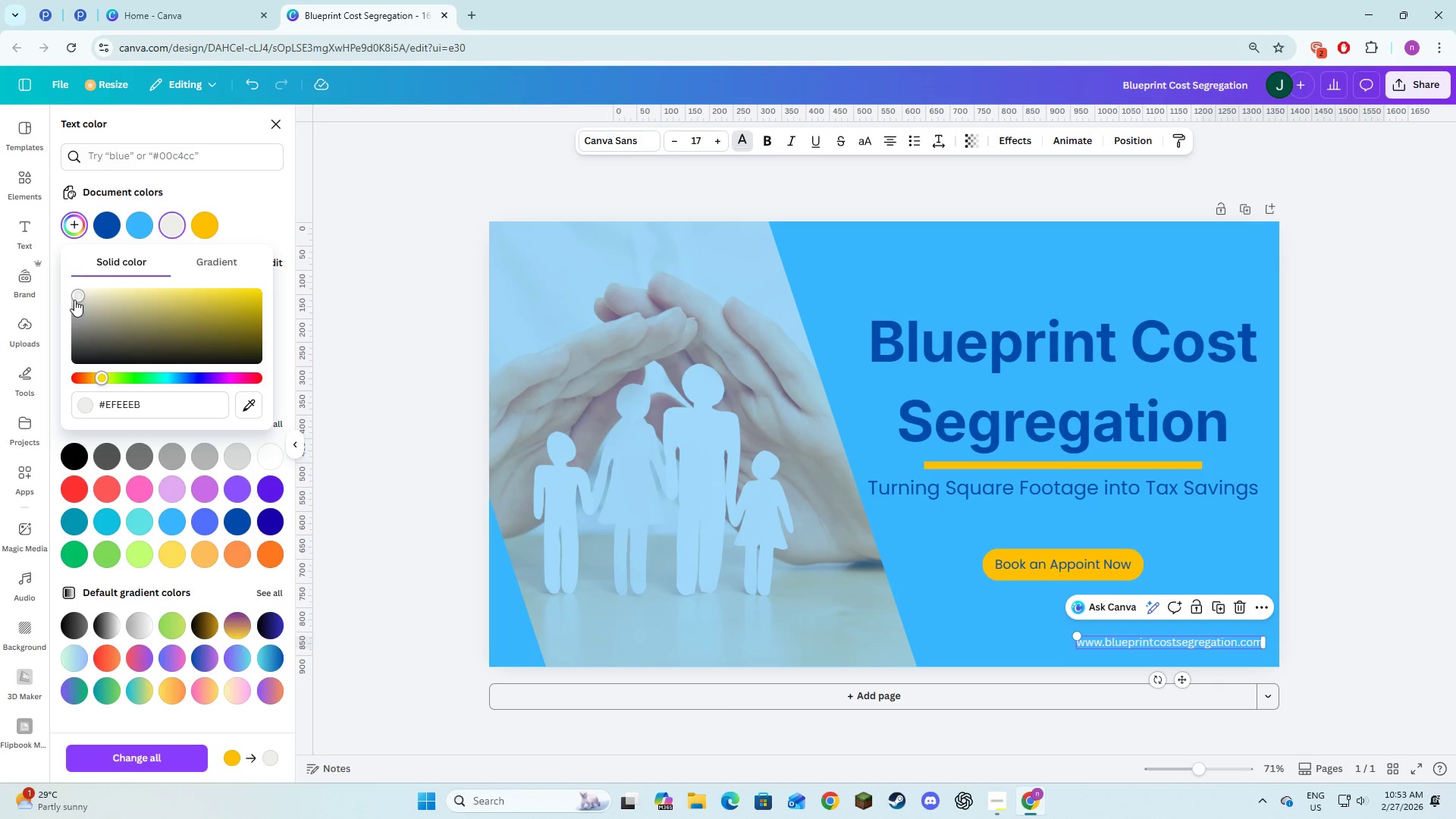 
left_click_drag(start_coordinate=[74, 296], to_coordinate=[96, 284])
 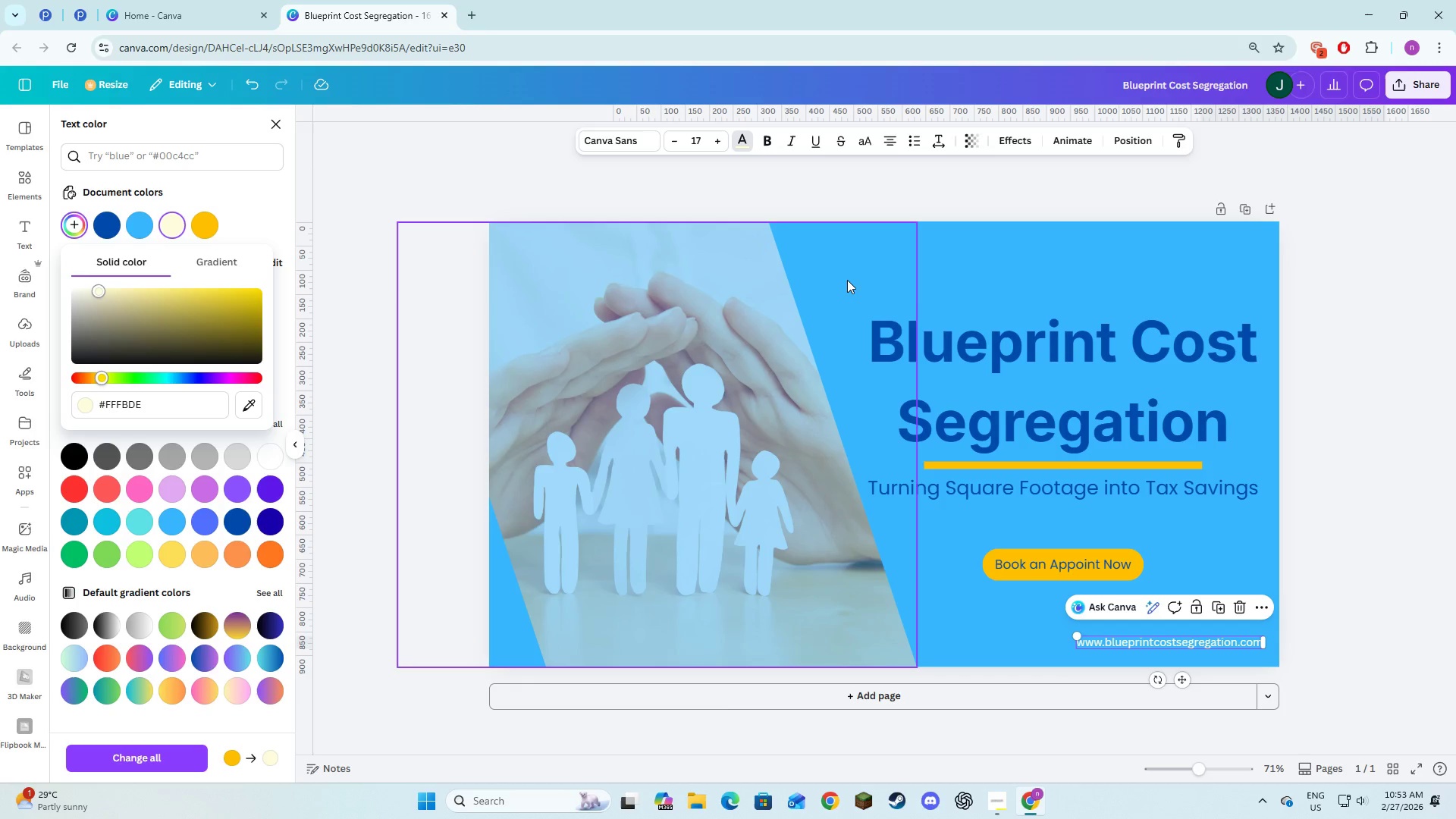 
left_click([413, 149])